 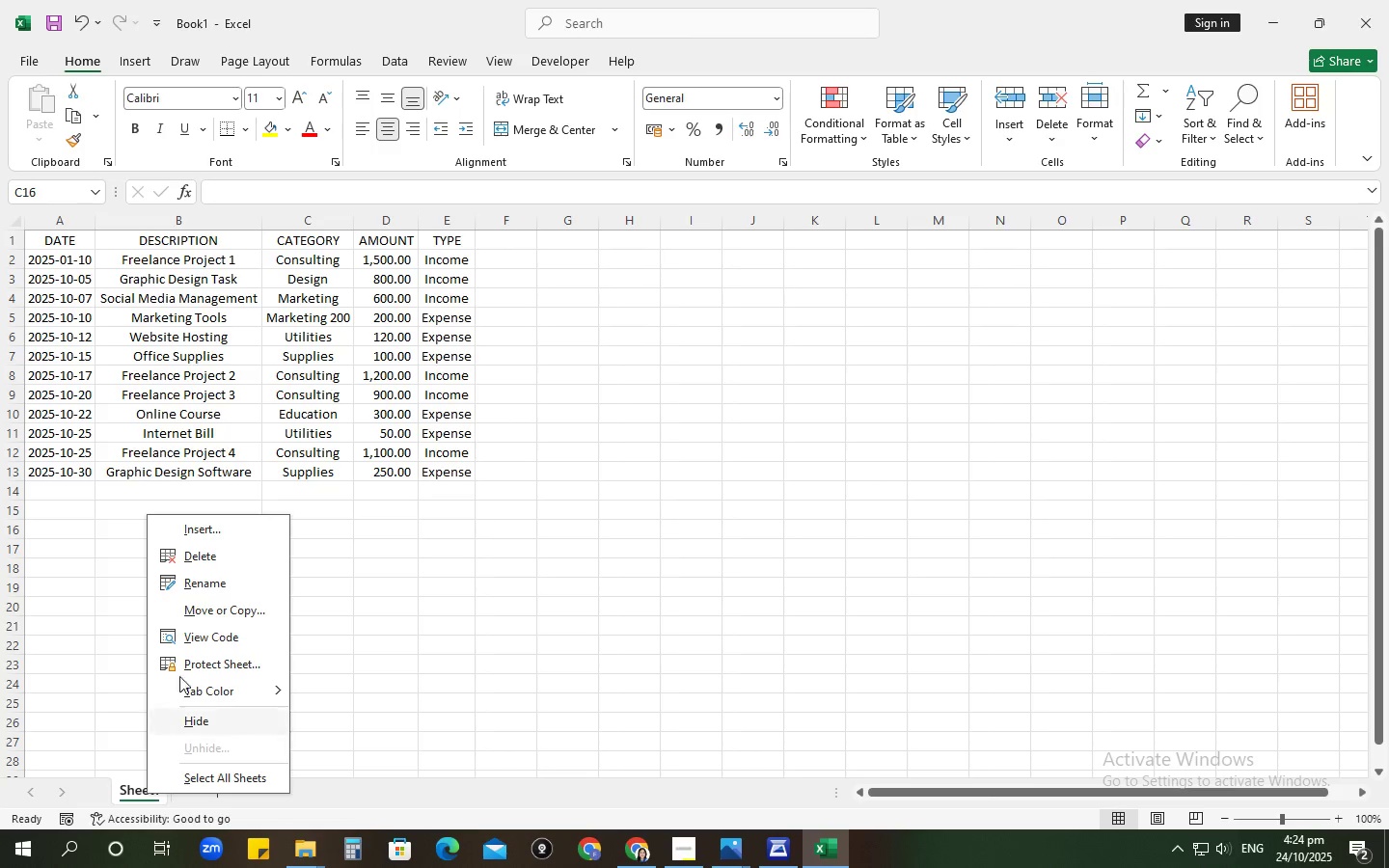 
left_click([213, 578])
 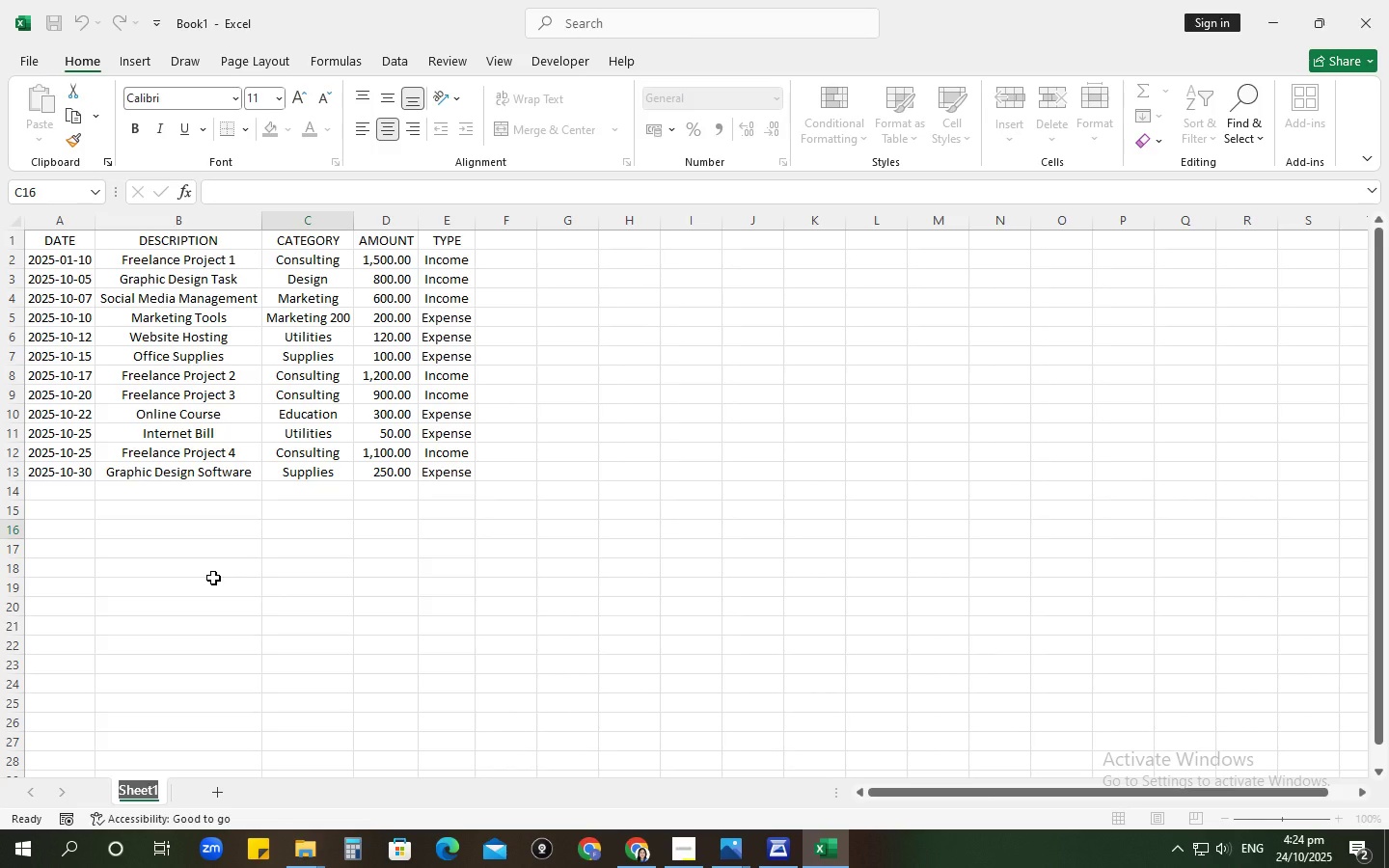 
type(DATA ENTRY)
key(Tab)
 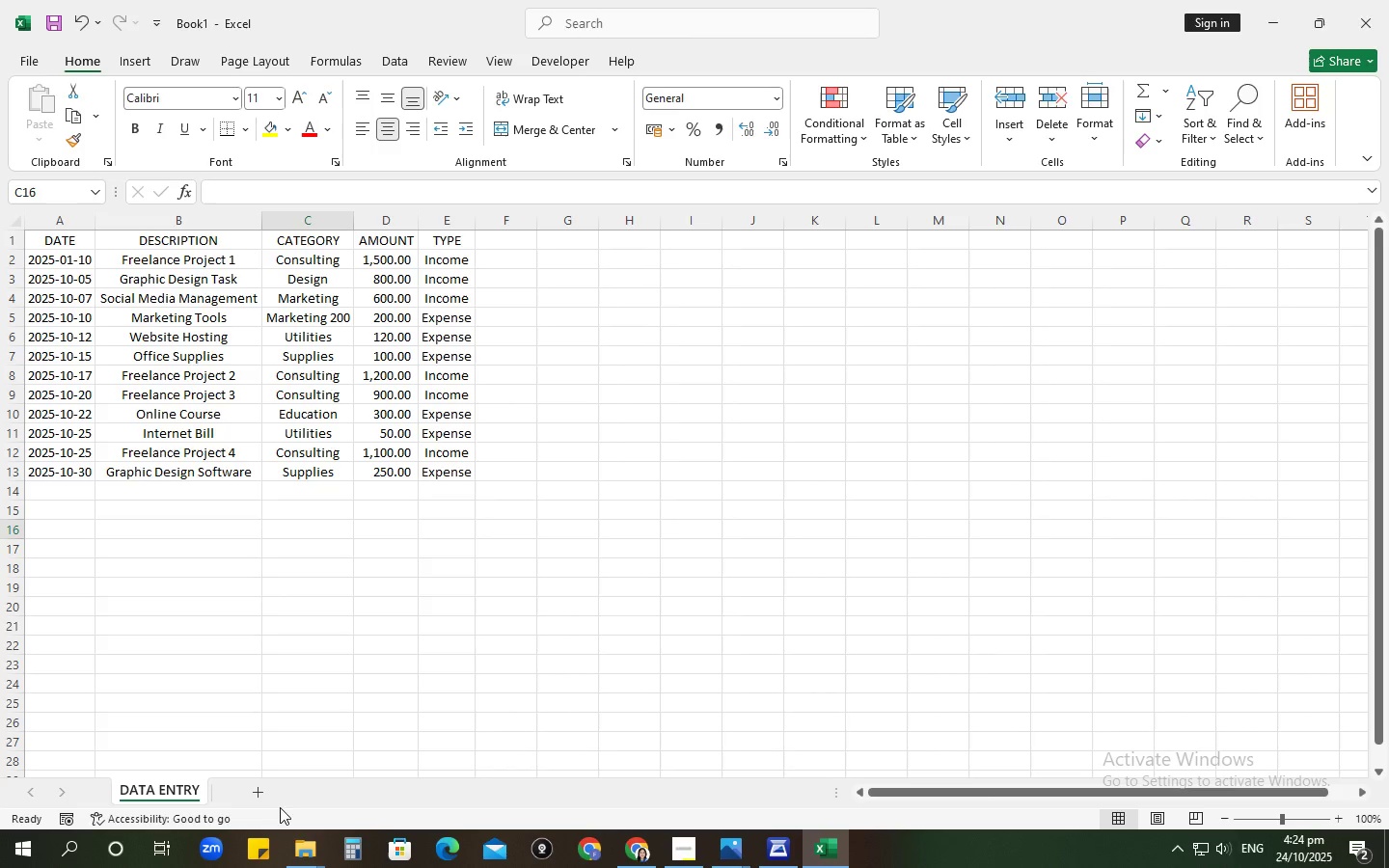 
left_click([260, 796])
 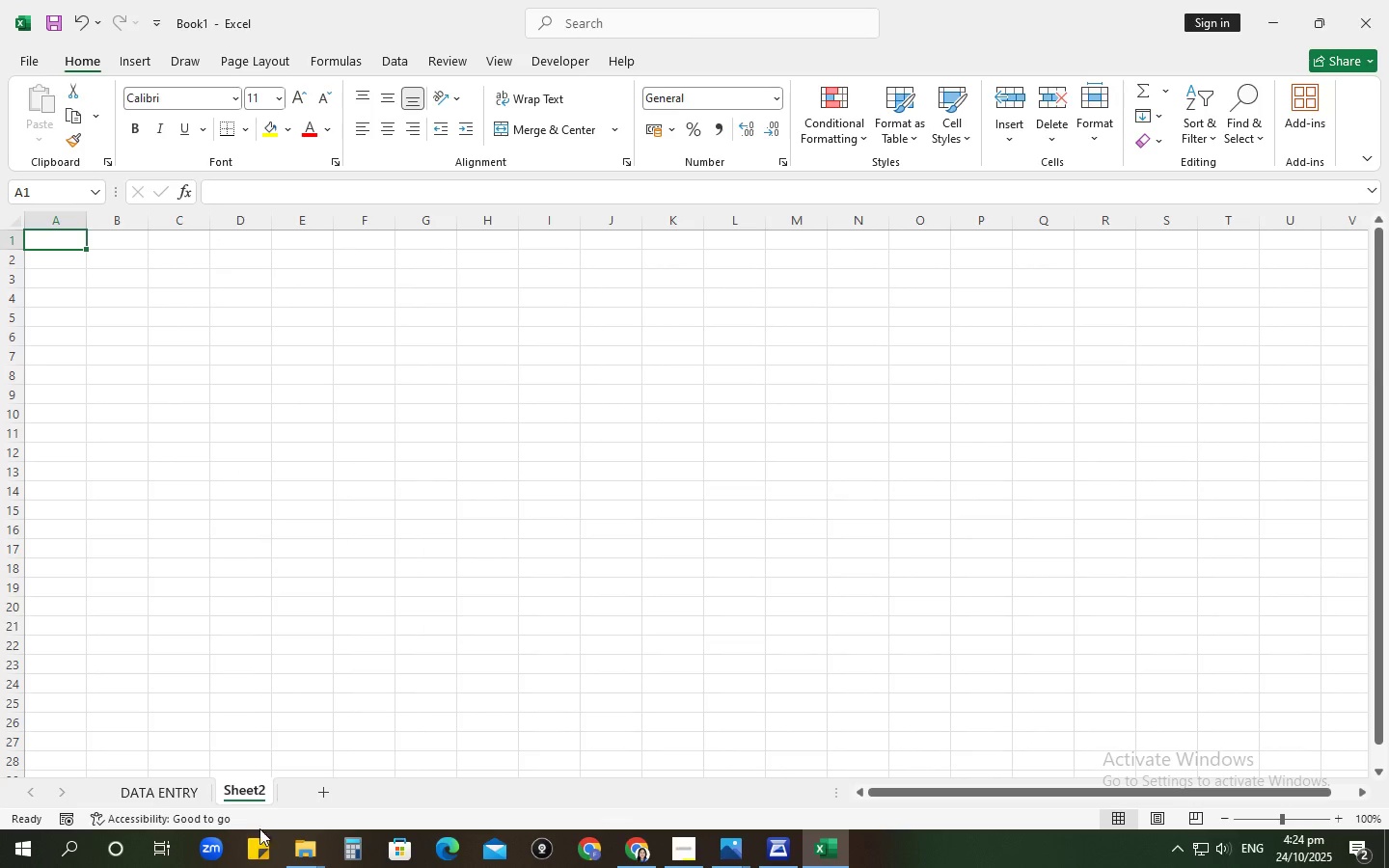 
right_click([243, 788])
 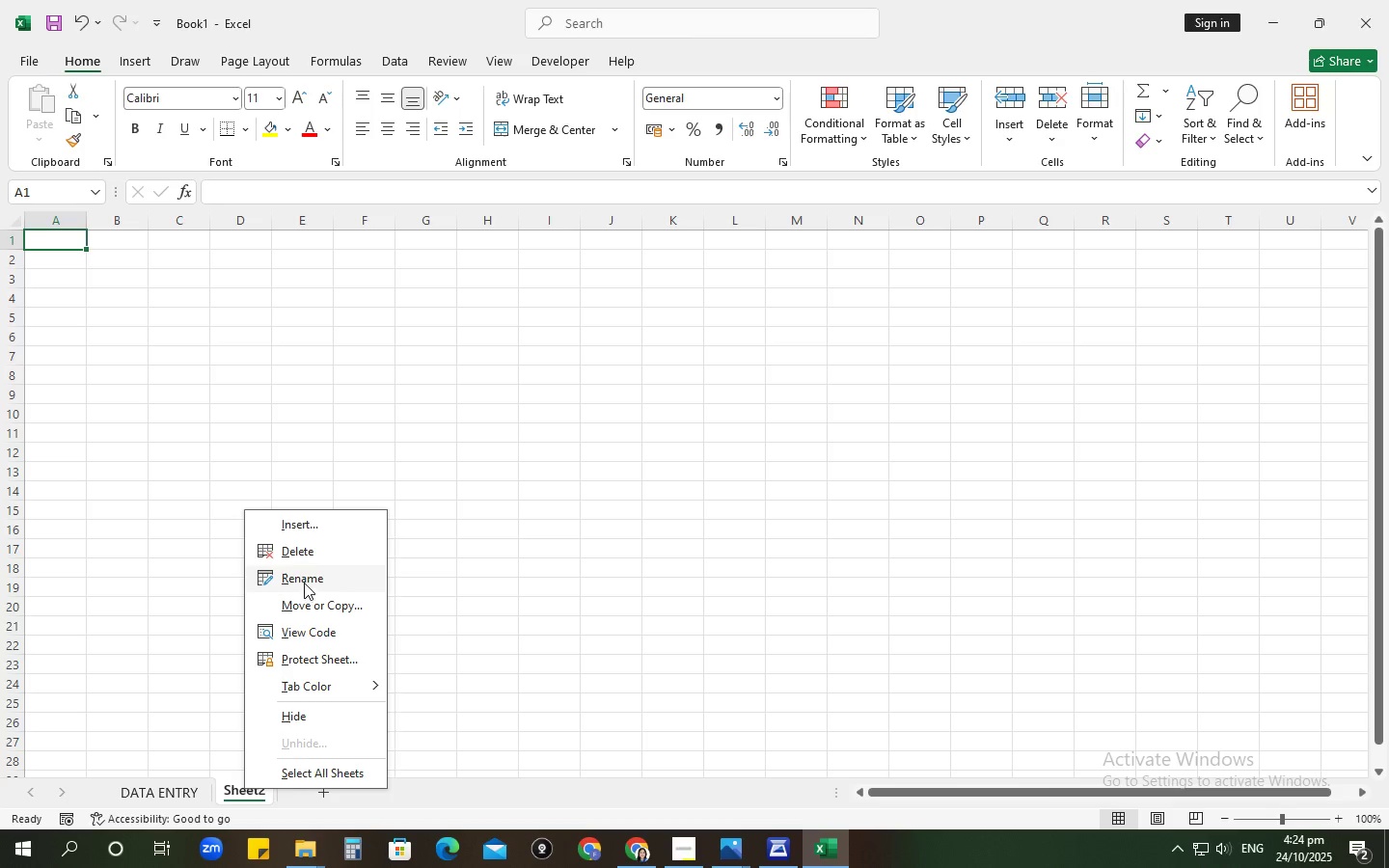 
left_click([304, 583])
 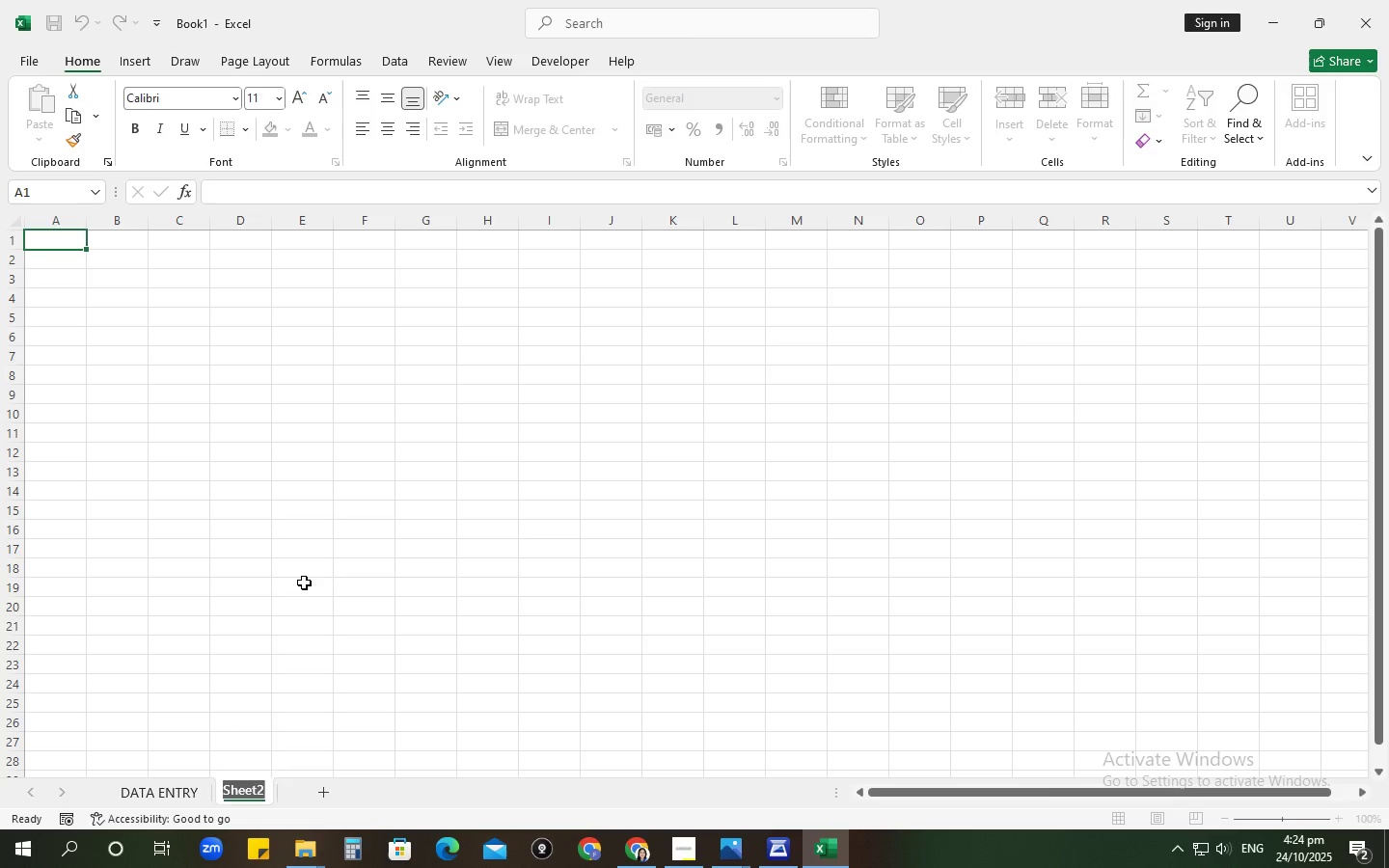 
type(SUMMARU)
key(Backspace)
type(Y)